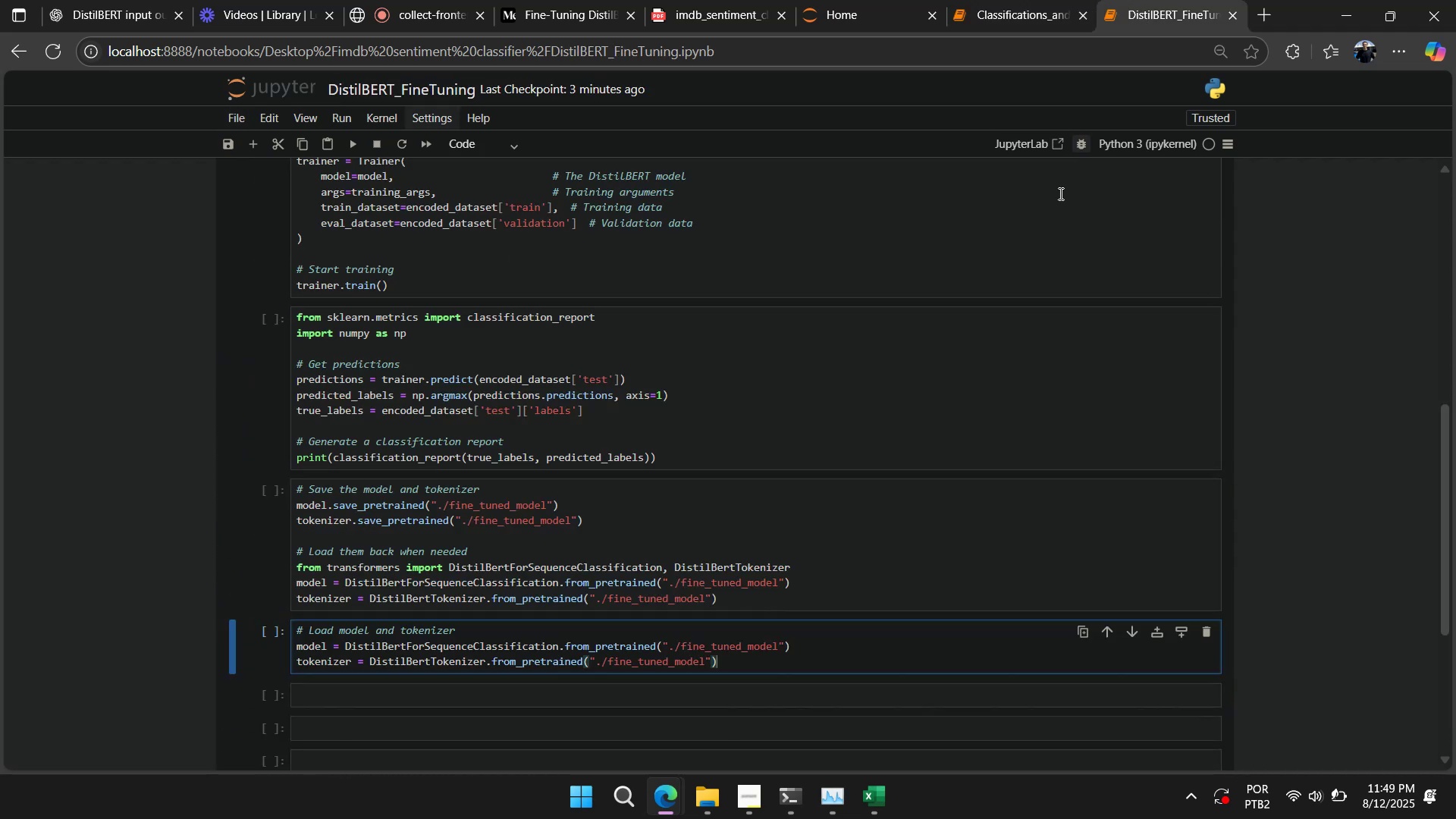 
scroll: coordinate [948, 410], scroll_direction: up, amount: 14.0
 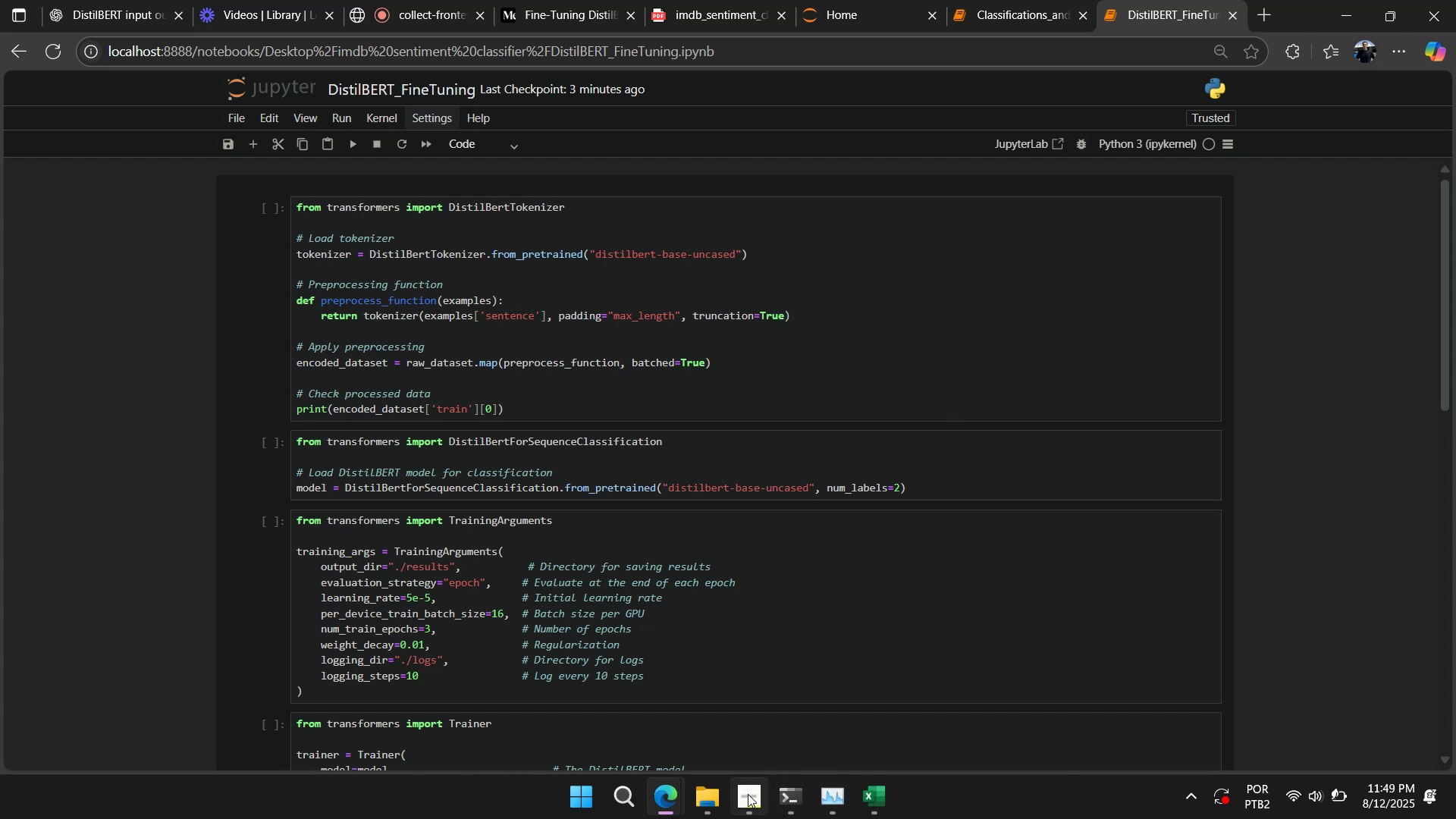 
left_click([746, 792])
 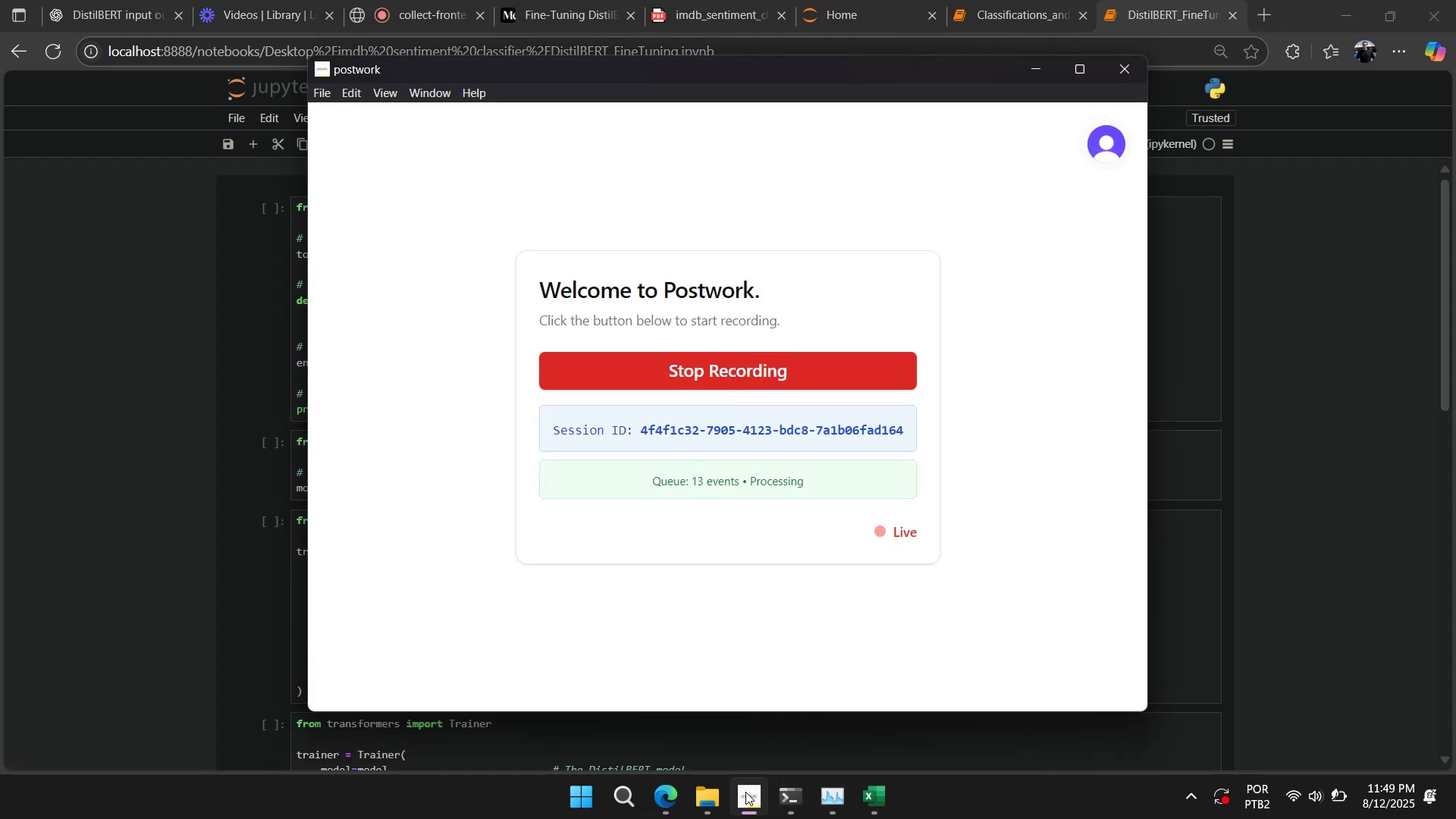 
left_click([745, 792])
 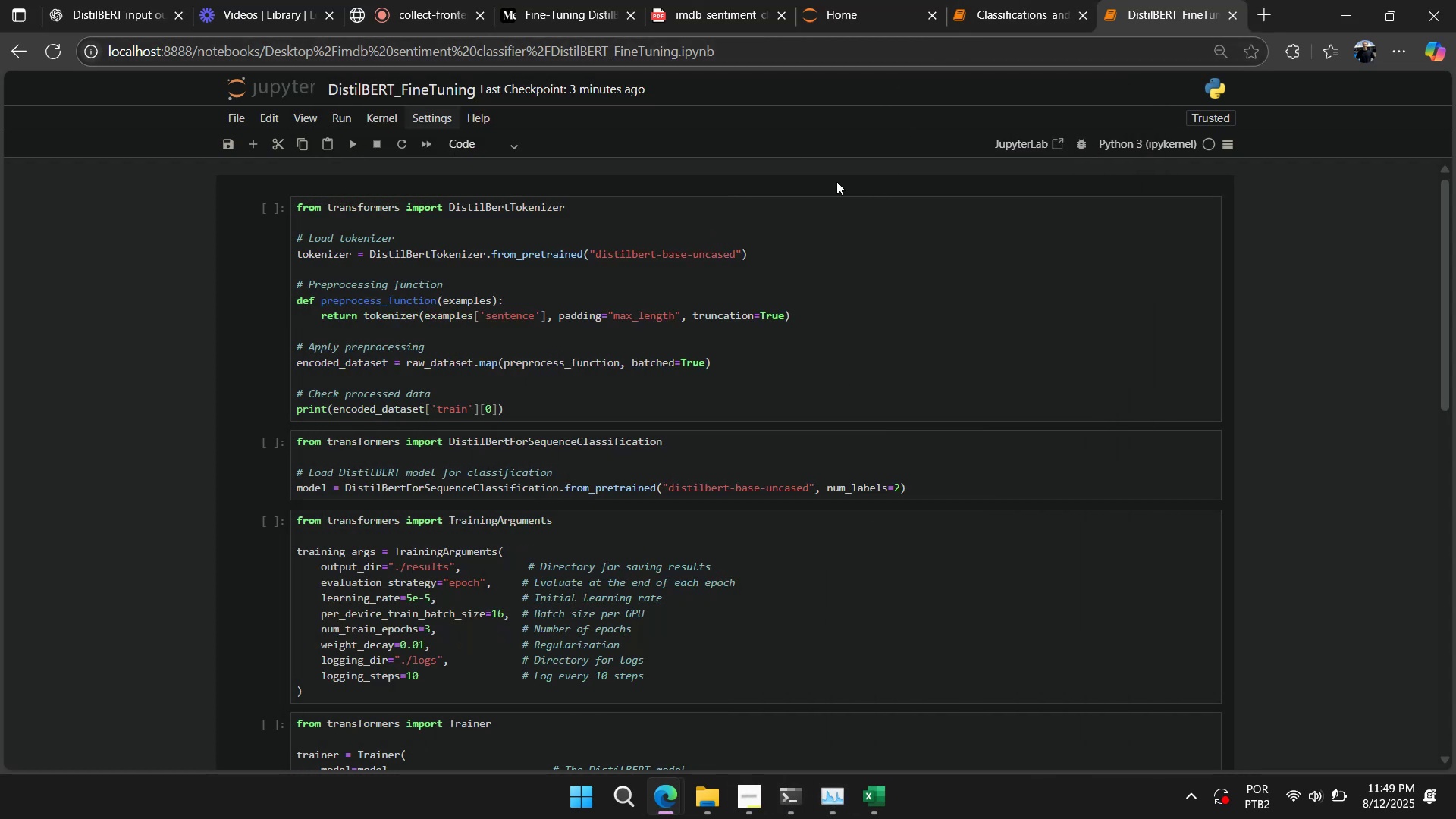 
wait(6.82)
 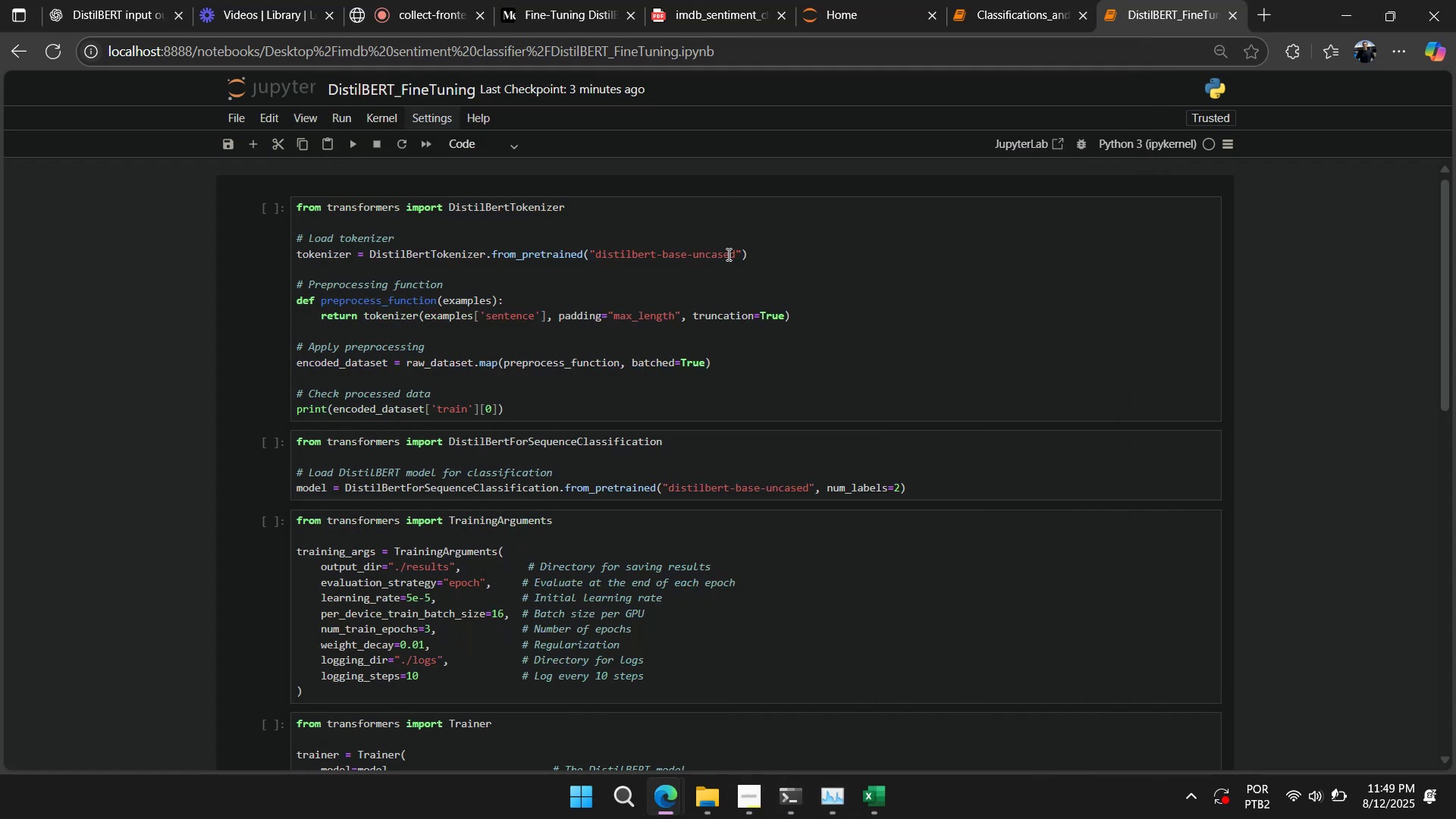 
left_click([1338, 800])
 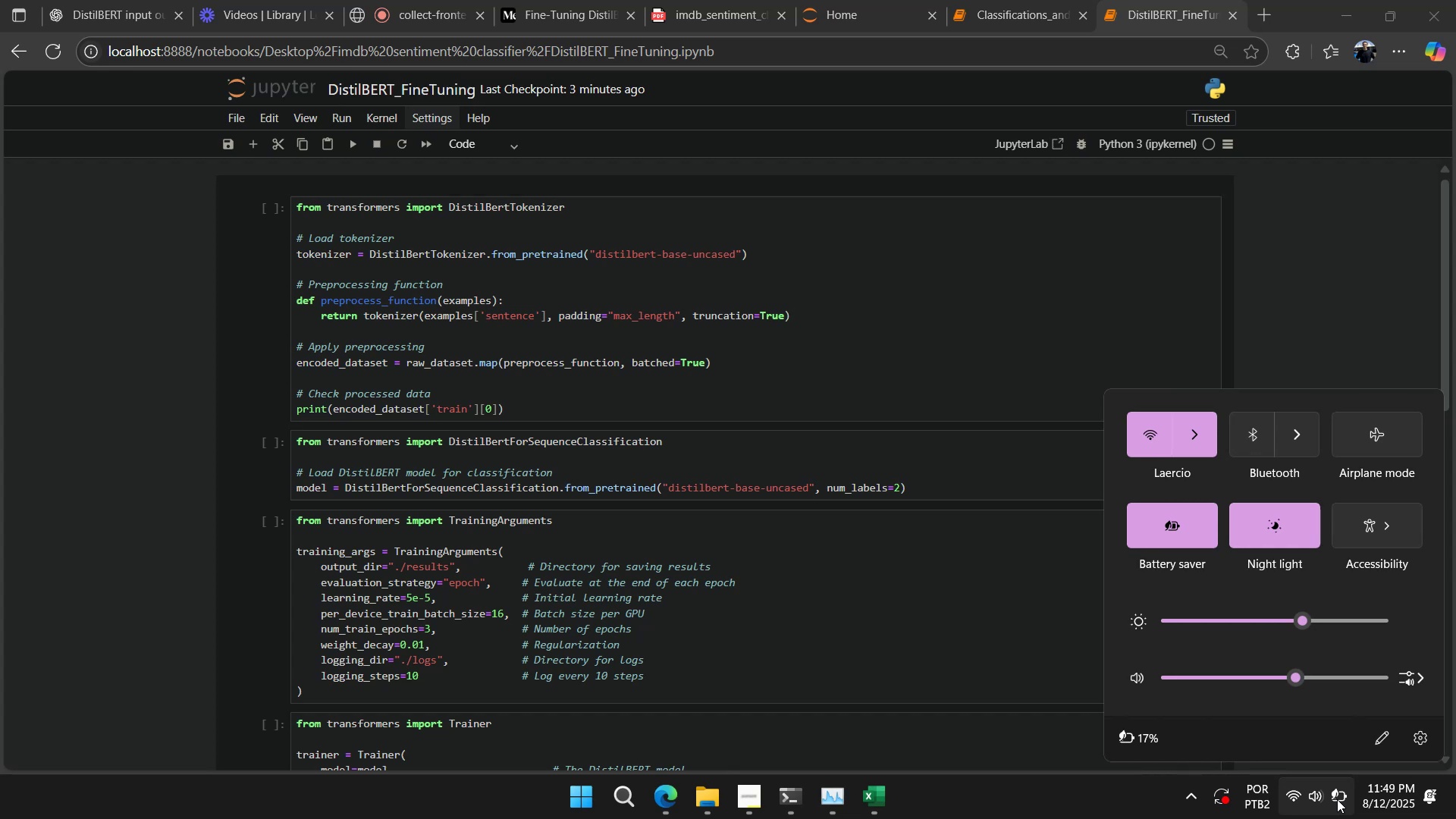 